 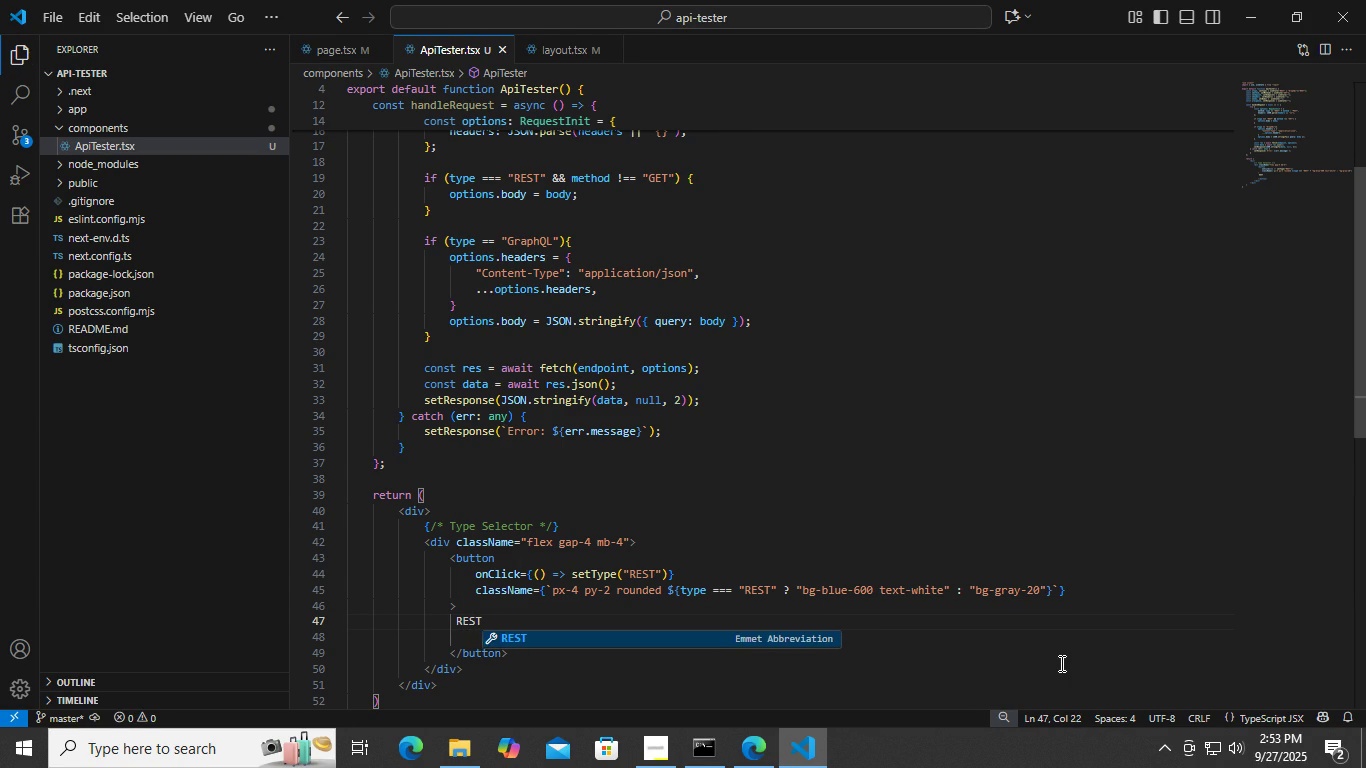 
key(Control+S)
 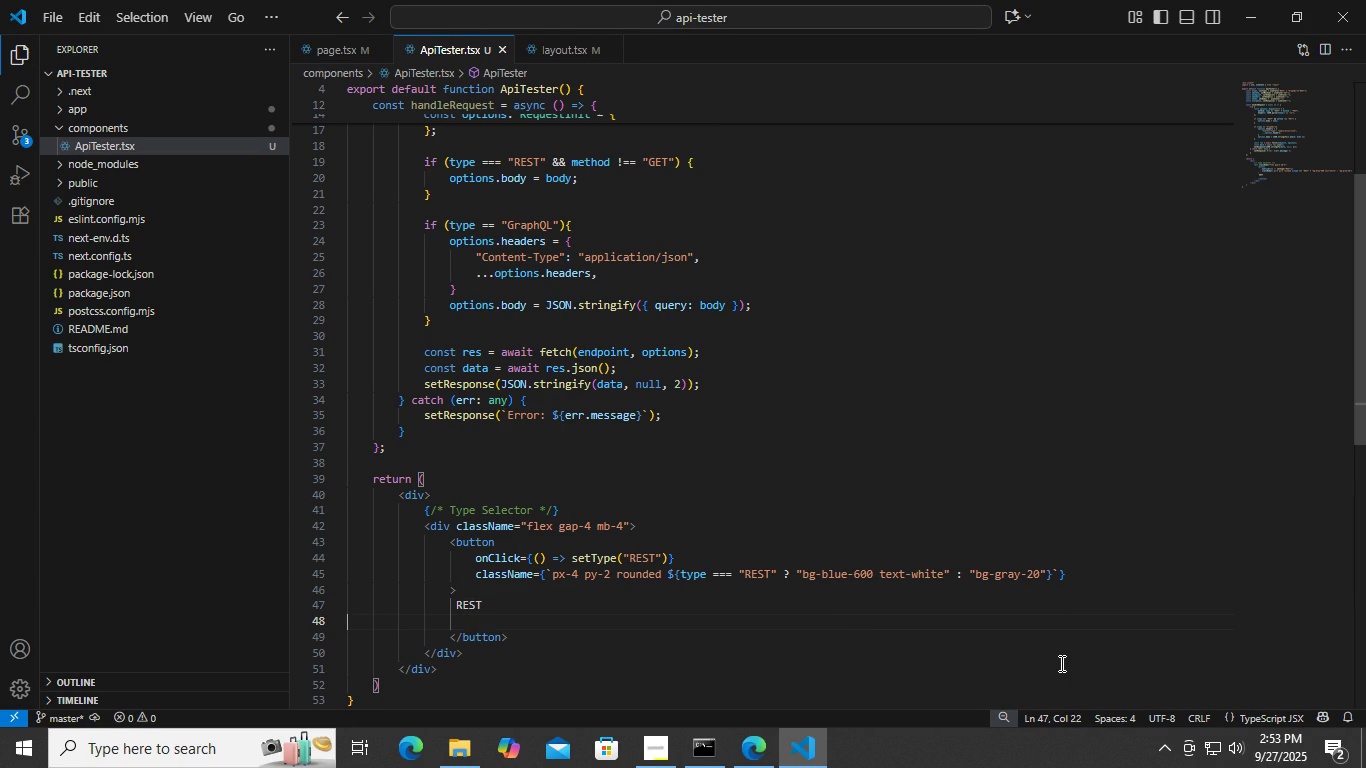 
key(ArrowDown)
 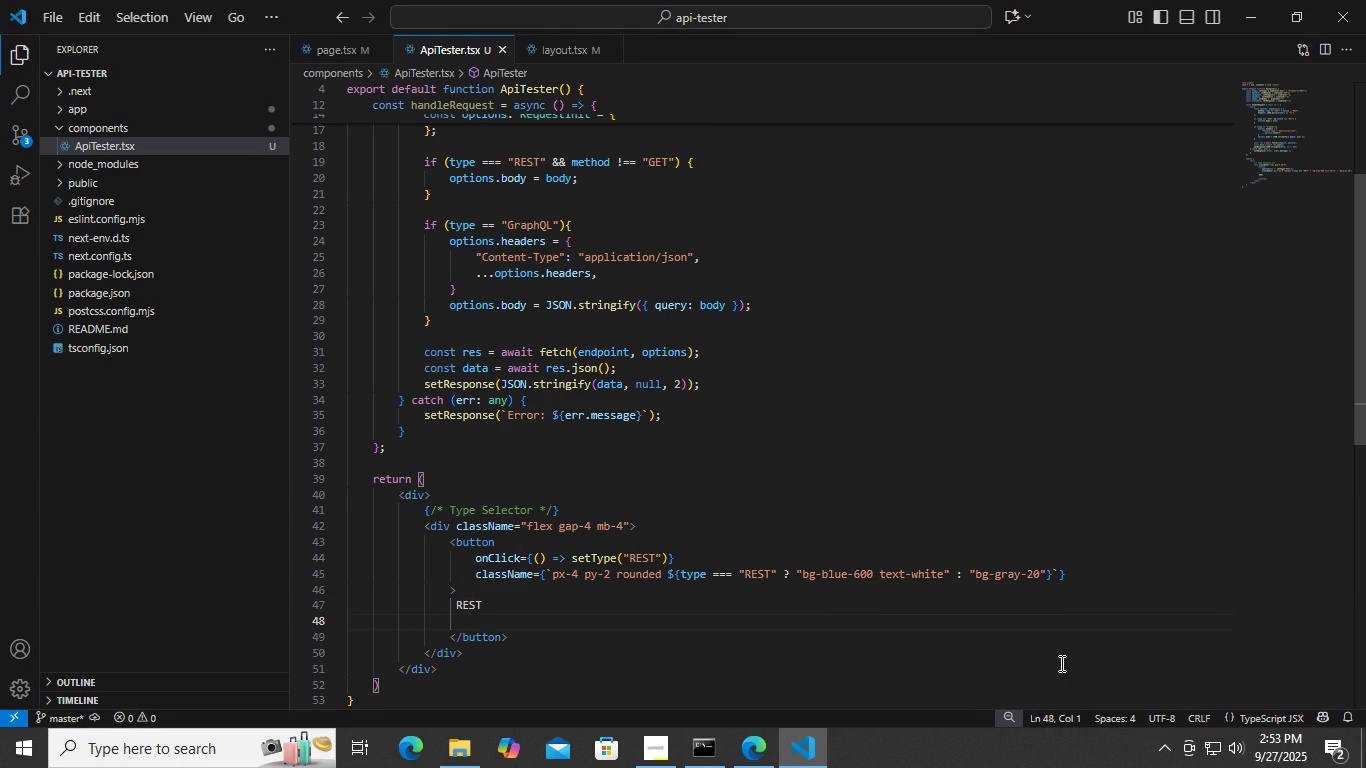 
key(Backspace)
 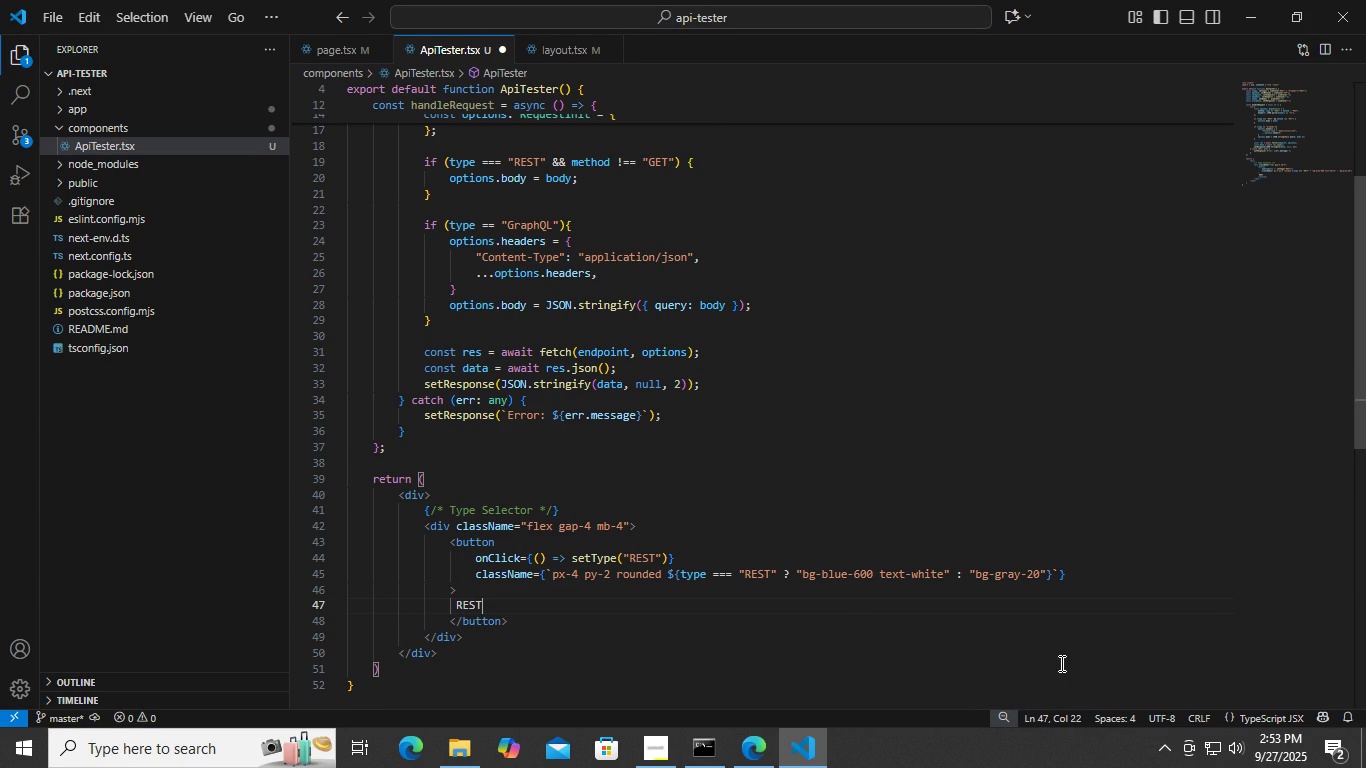 
key(Control+ControlLeft)
 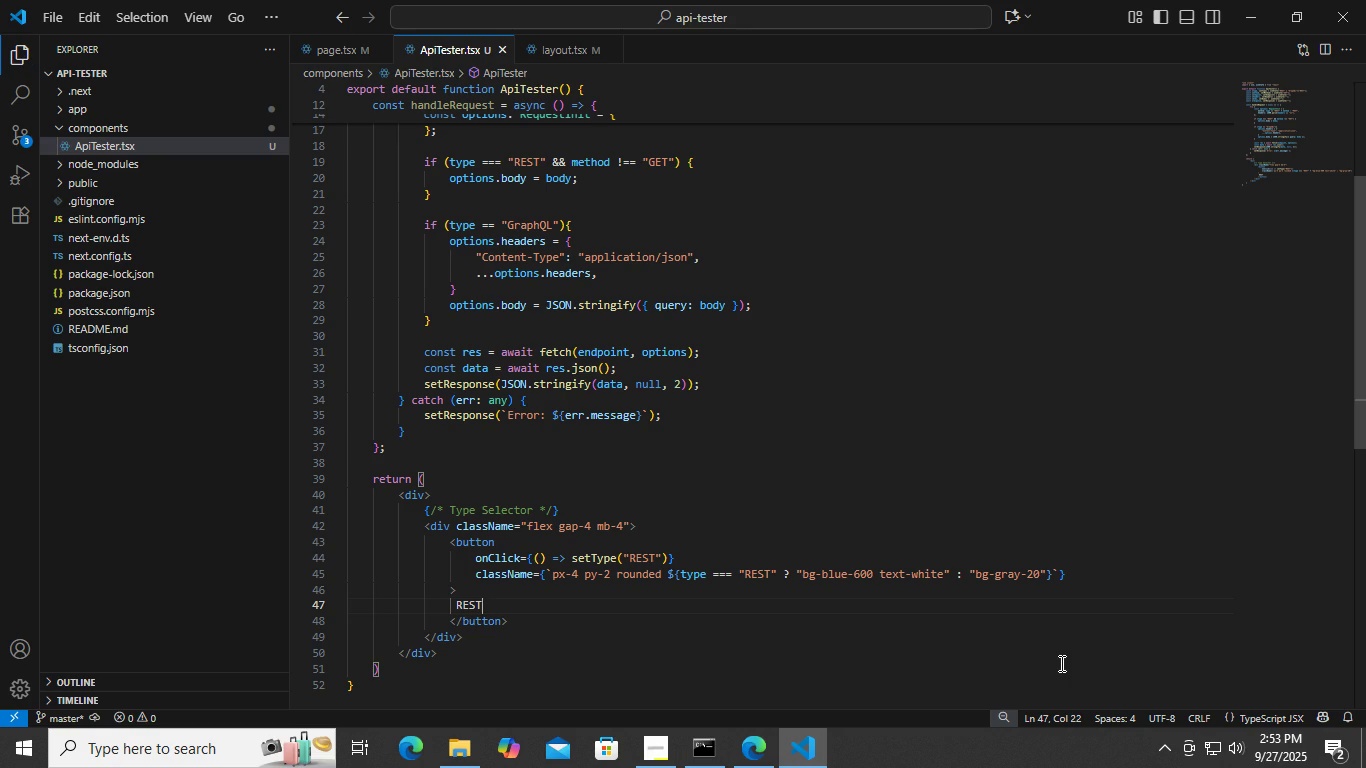 
key(Control+S)